 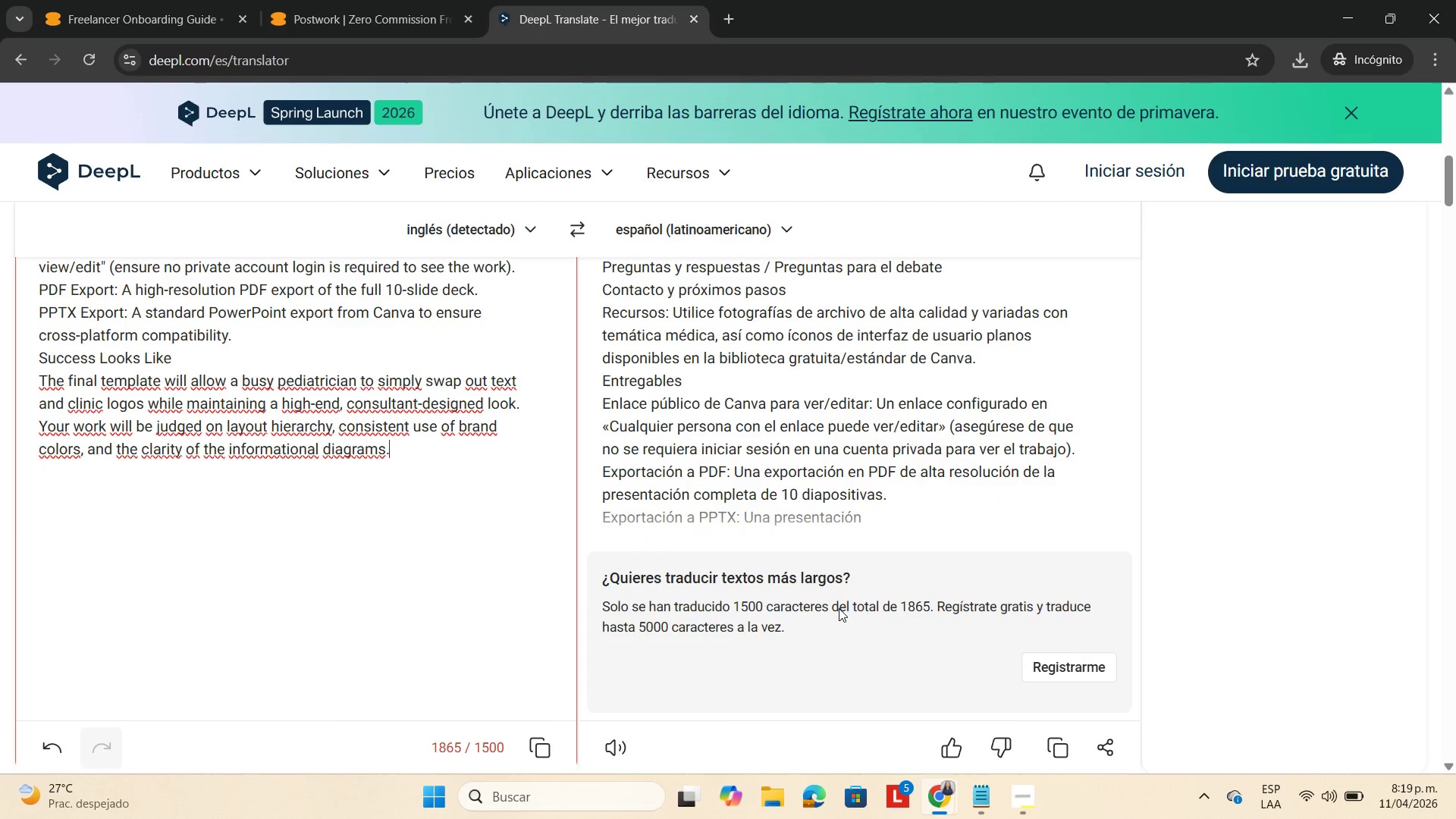 
scroll: coordinate [918, 577], scroll_direction: up, amount: 18.0
 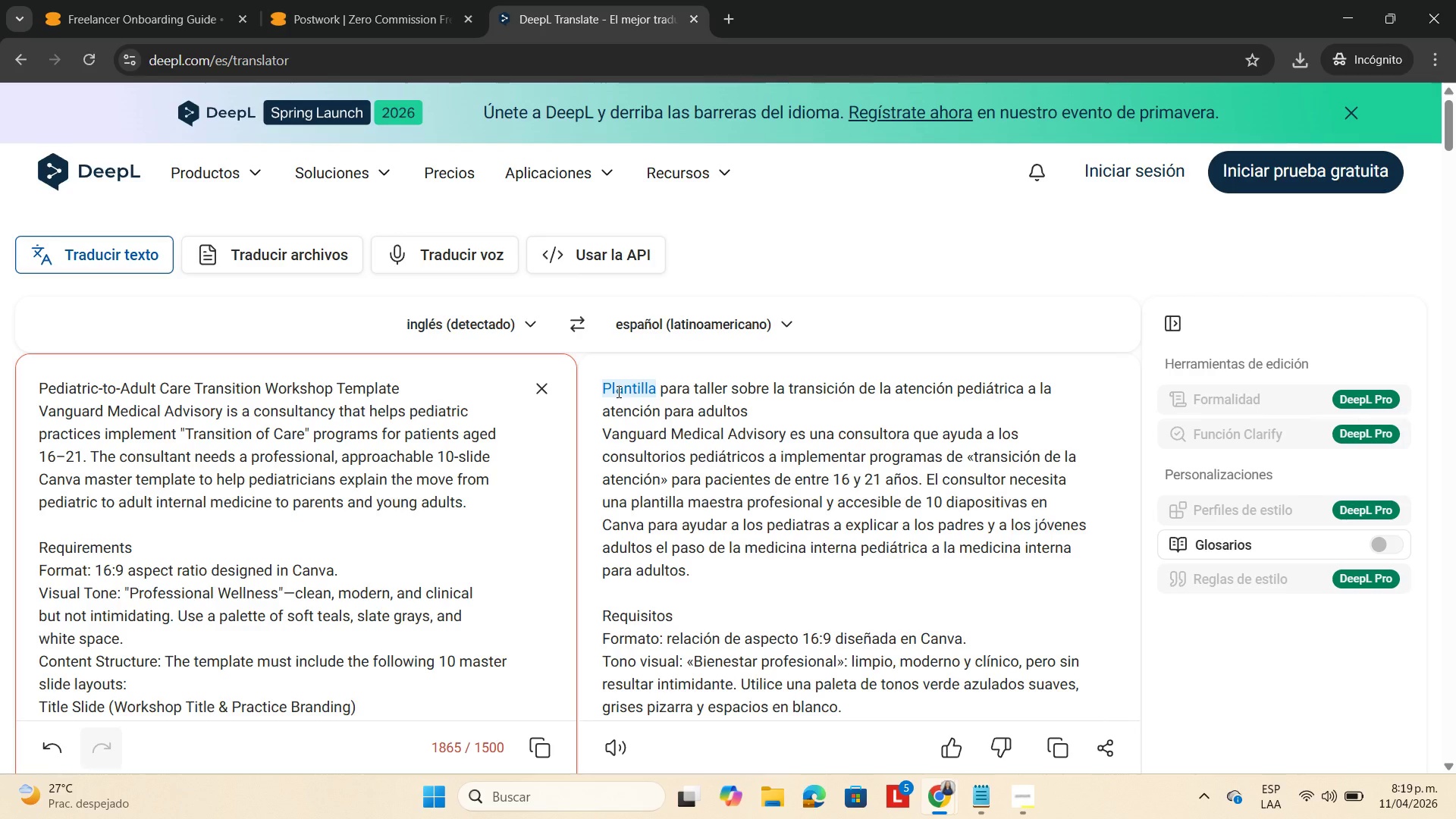 
wait(8.36)
 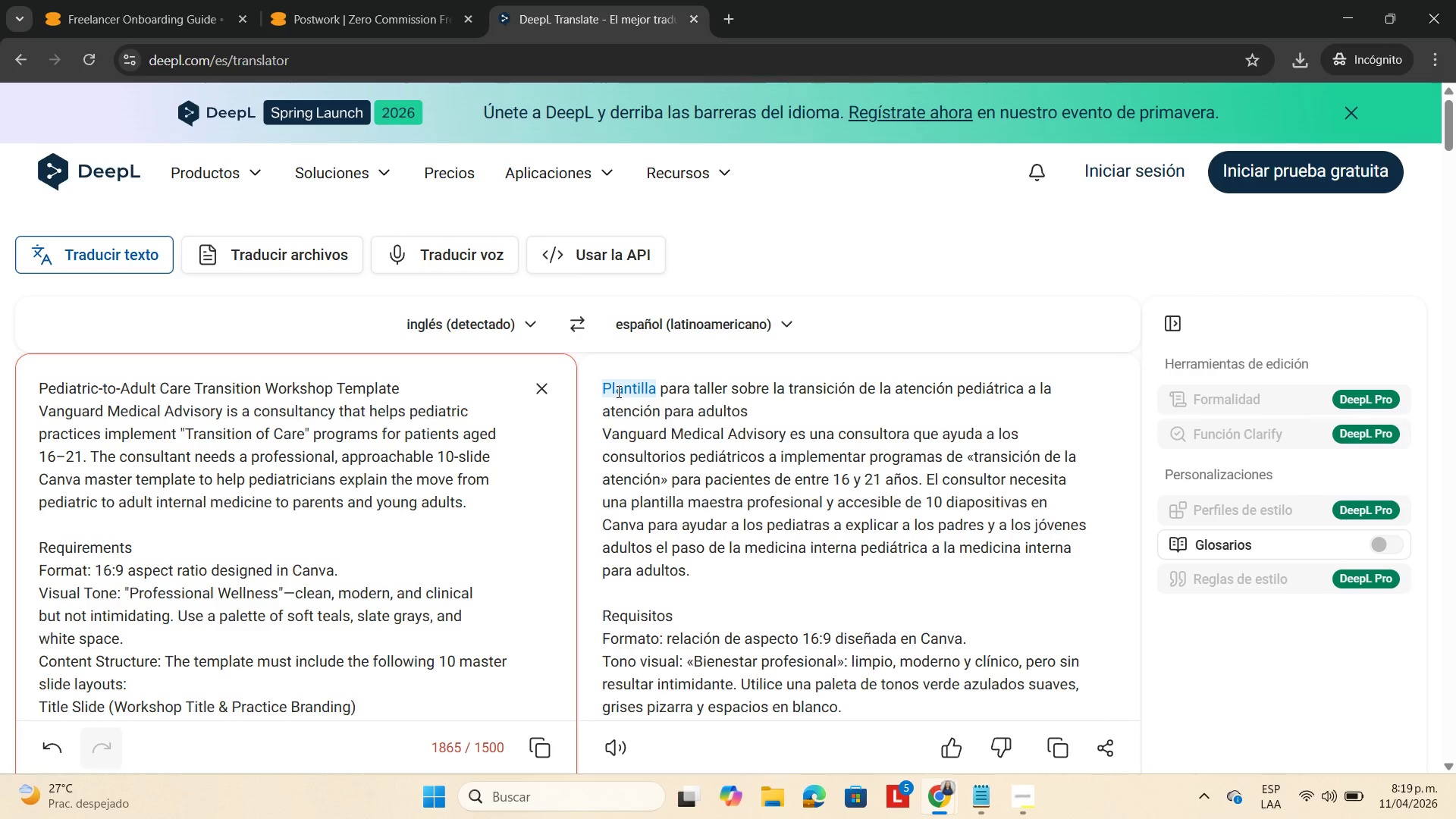 
left_click([725, 14])
 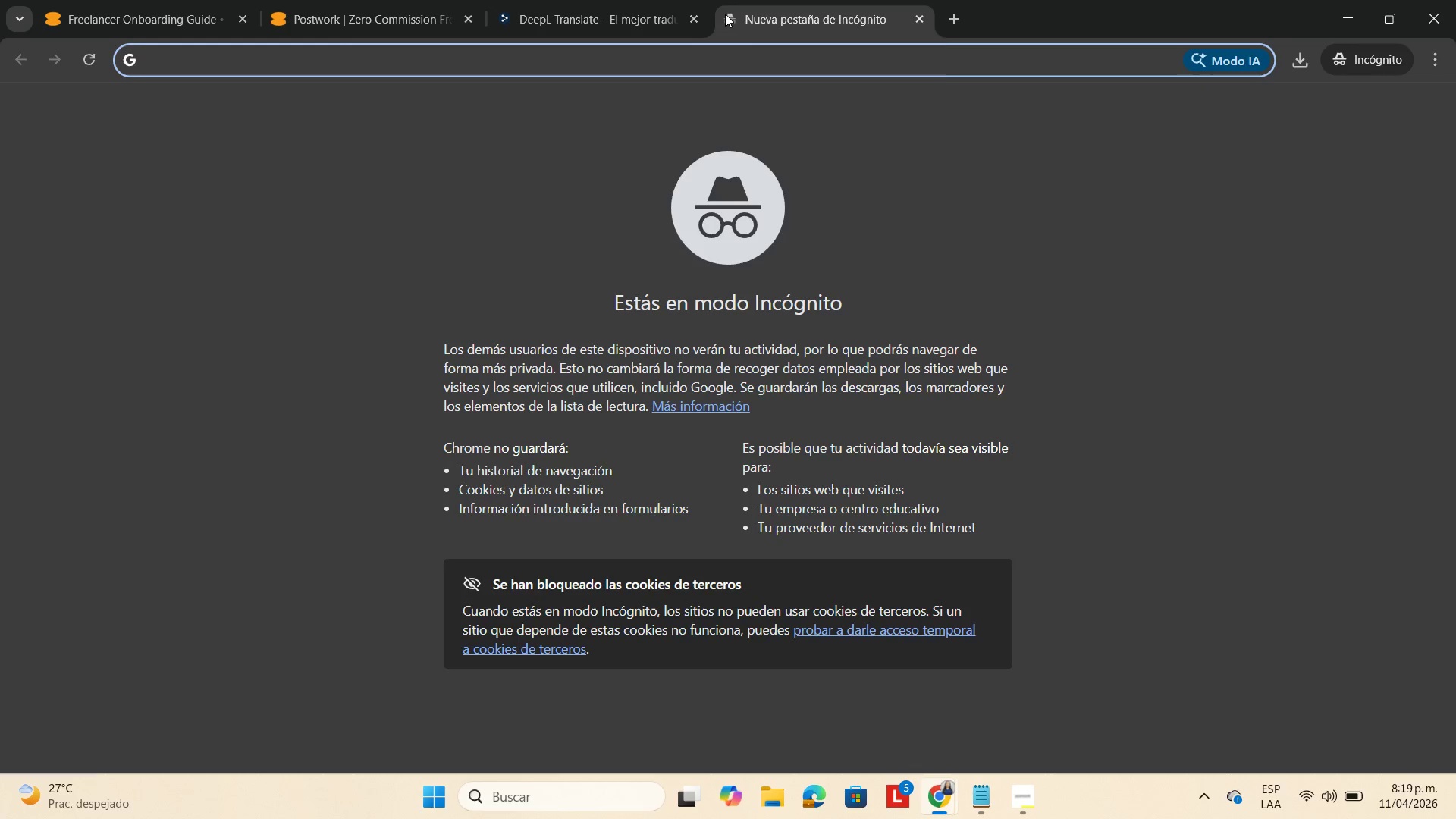 
type(canva)
 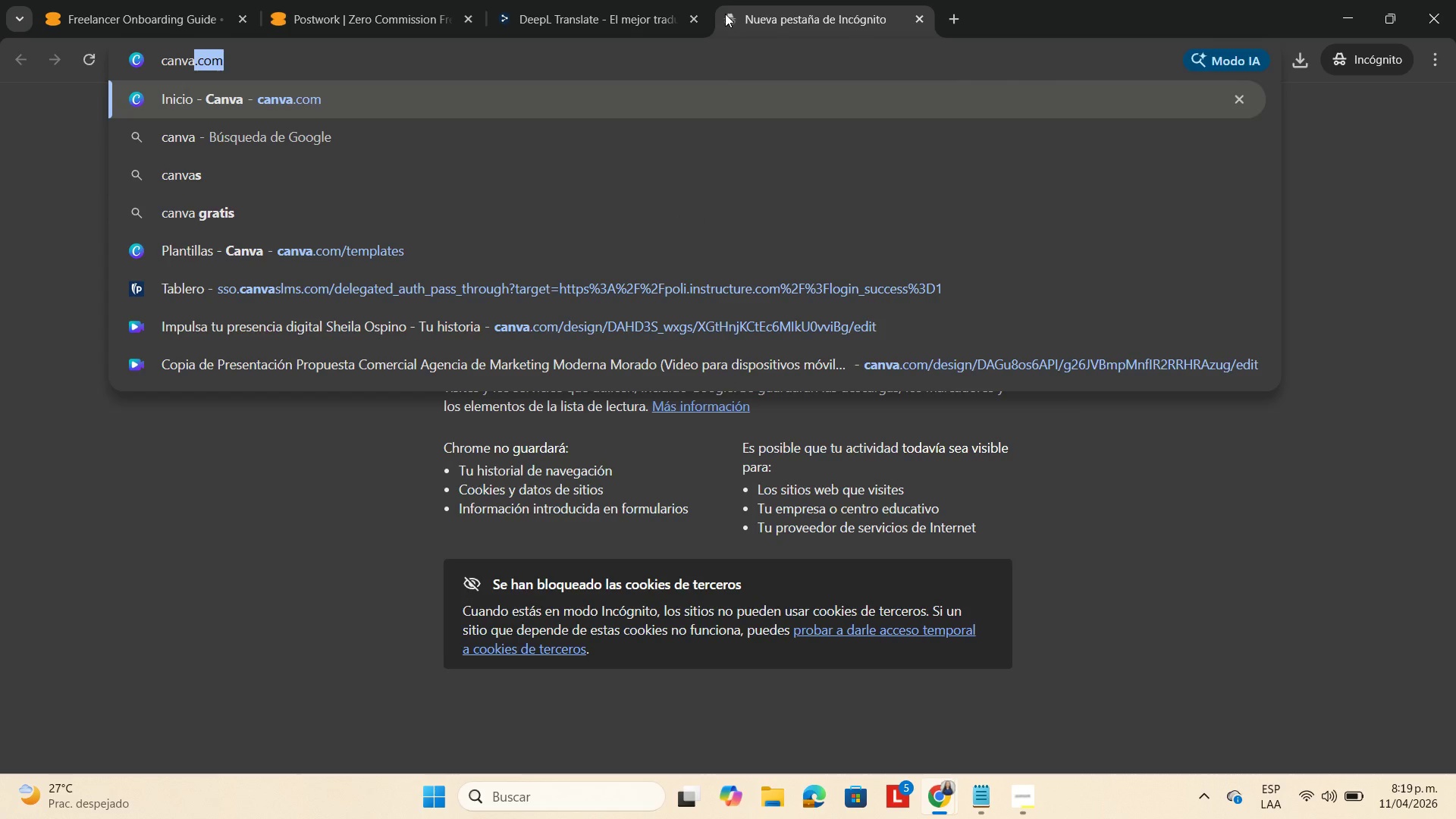 
key(Enter)
 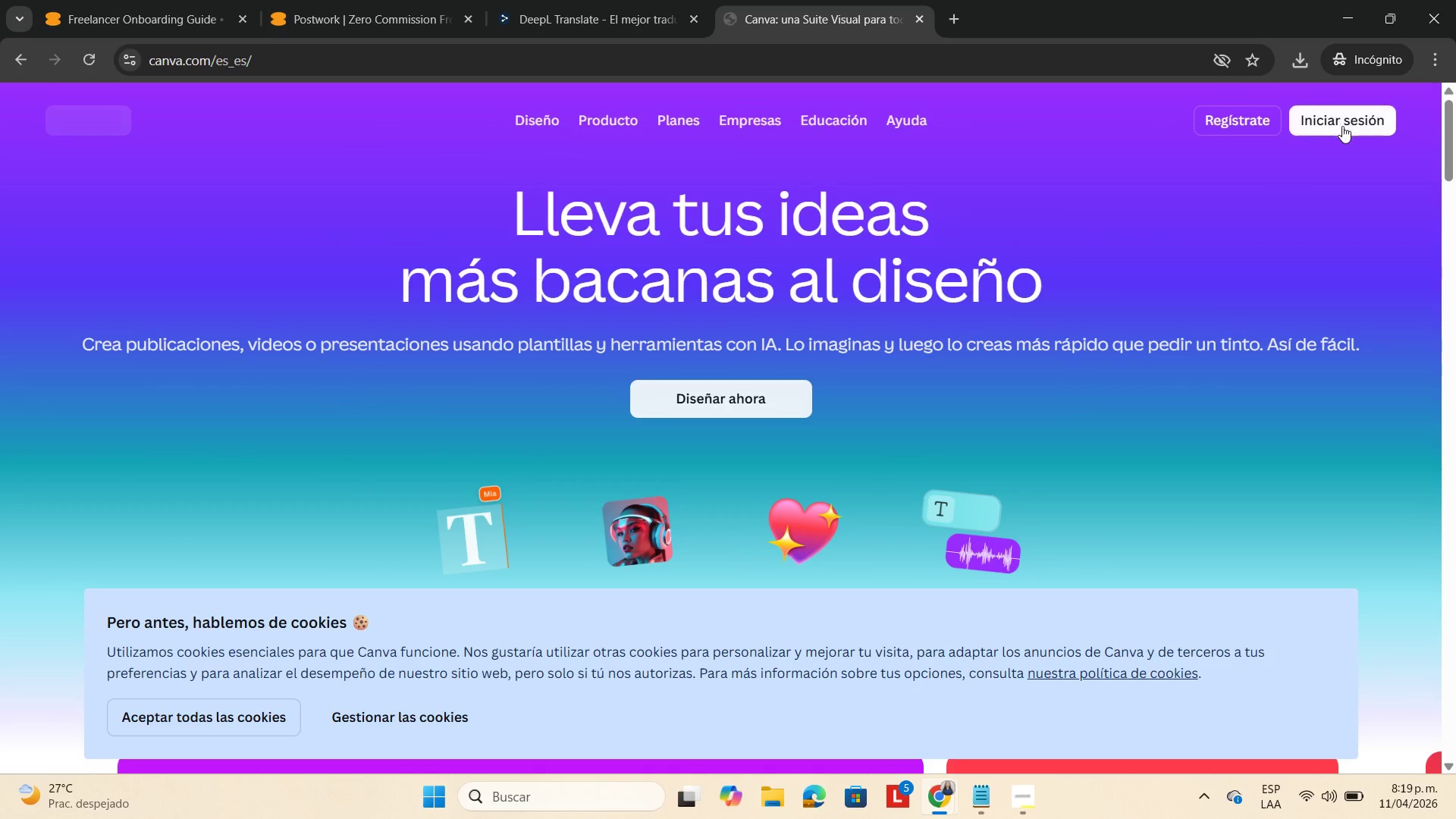 
left_click([1325, 116])
 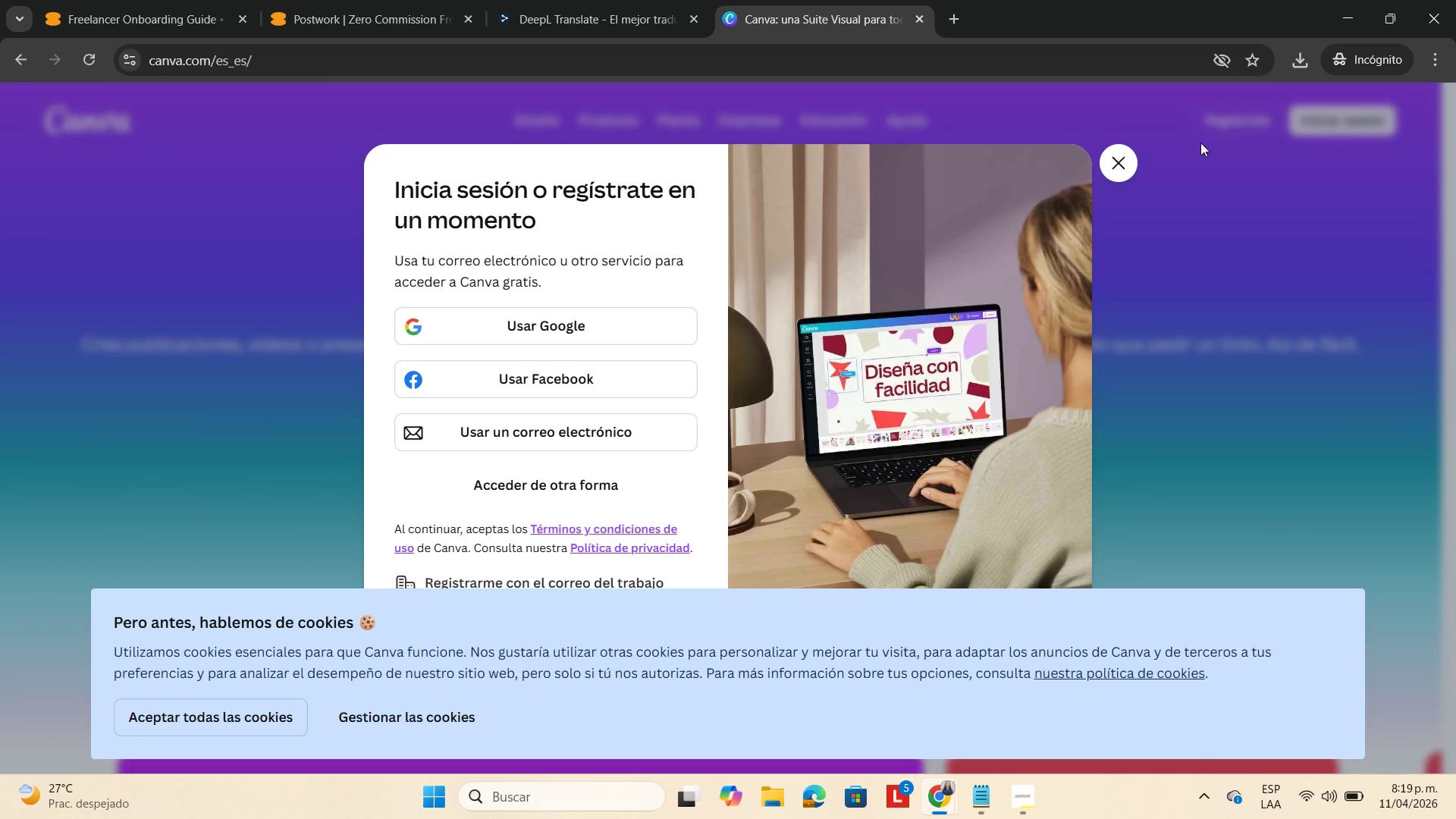 
left_click([1120, 161])
 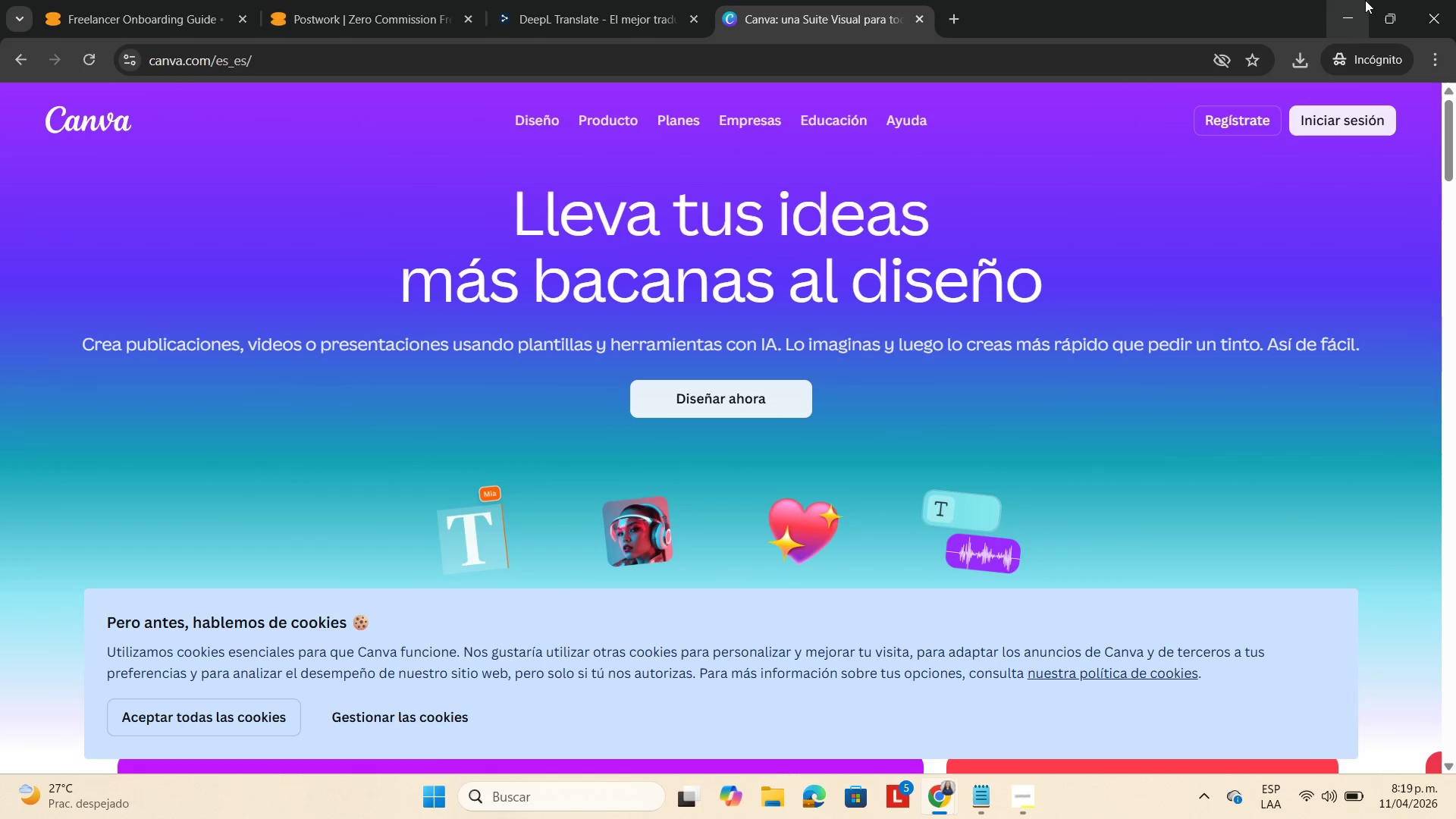 
left_click([1356, 4])